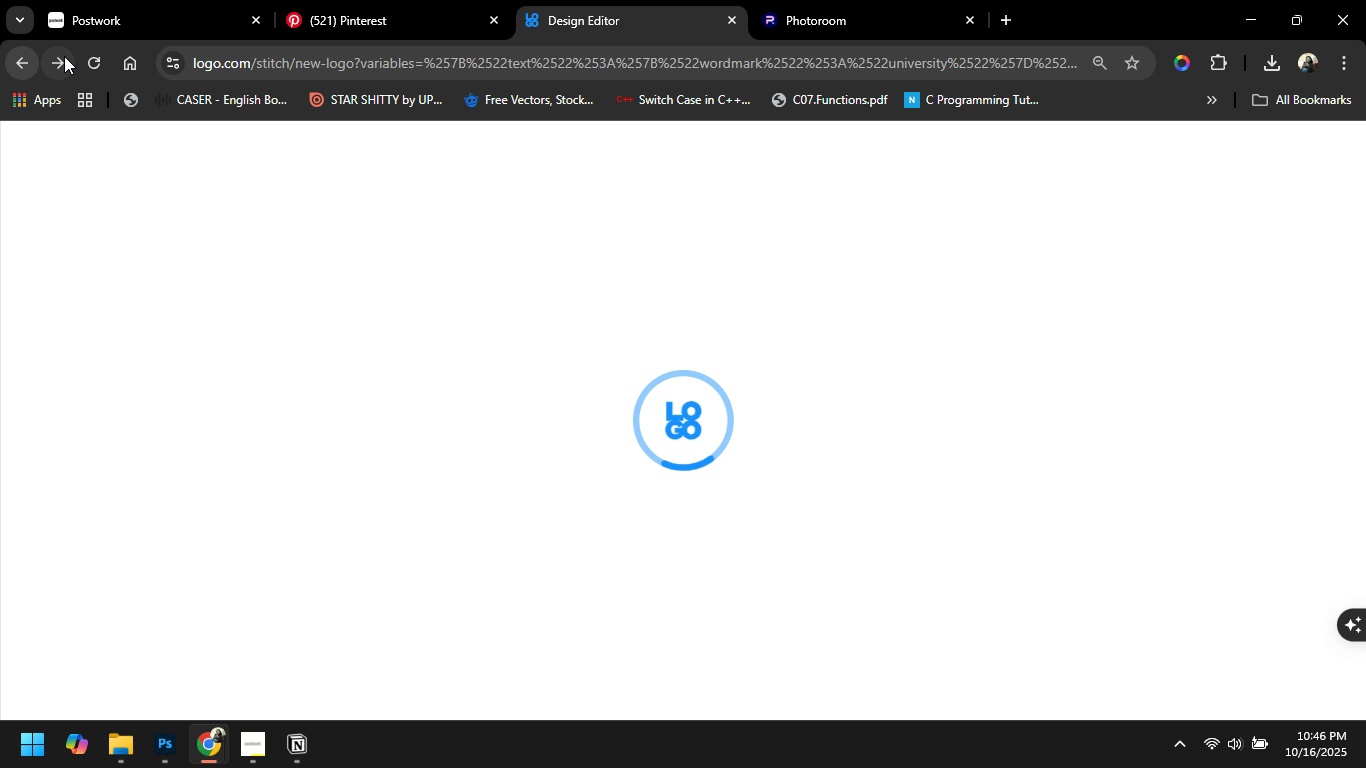 
key(Alt+AltLeft)
 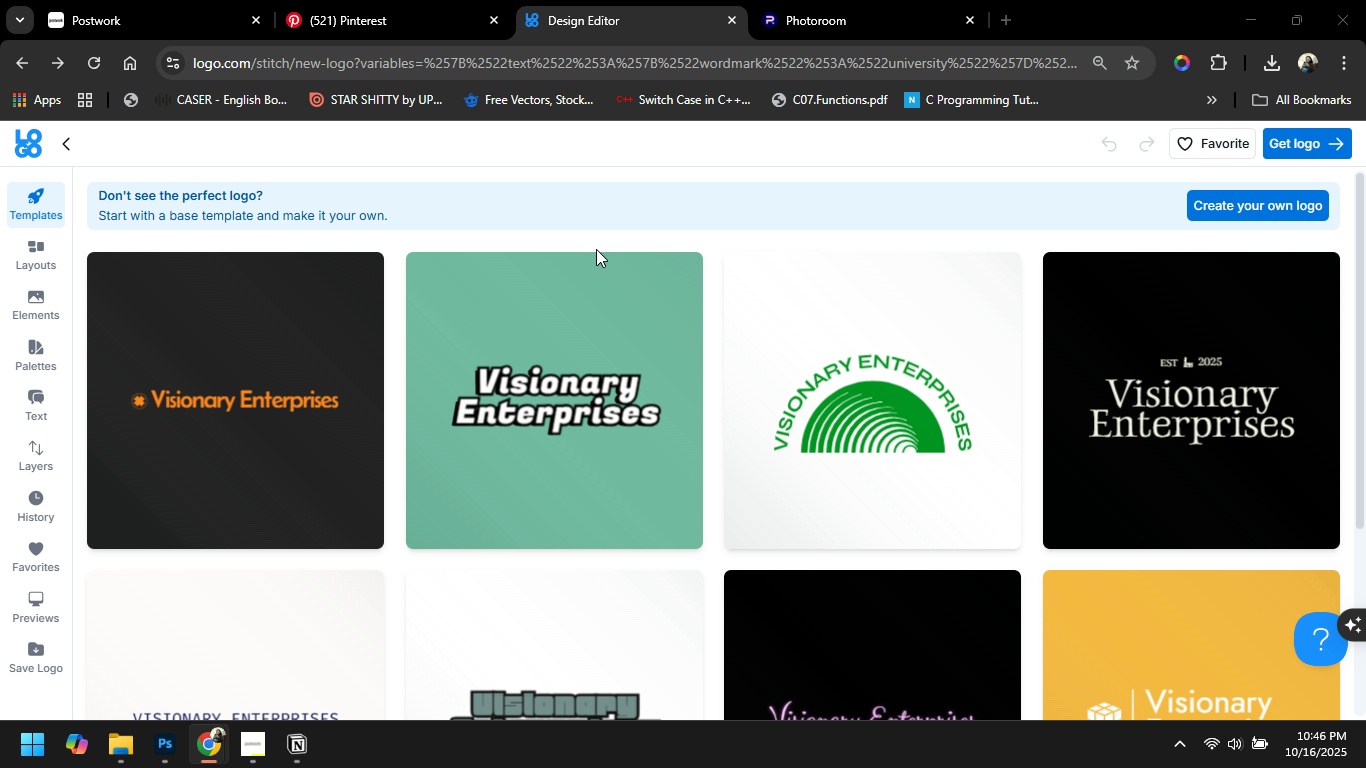 
key(Alt+Tab)
 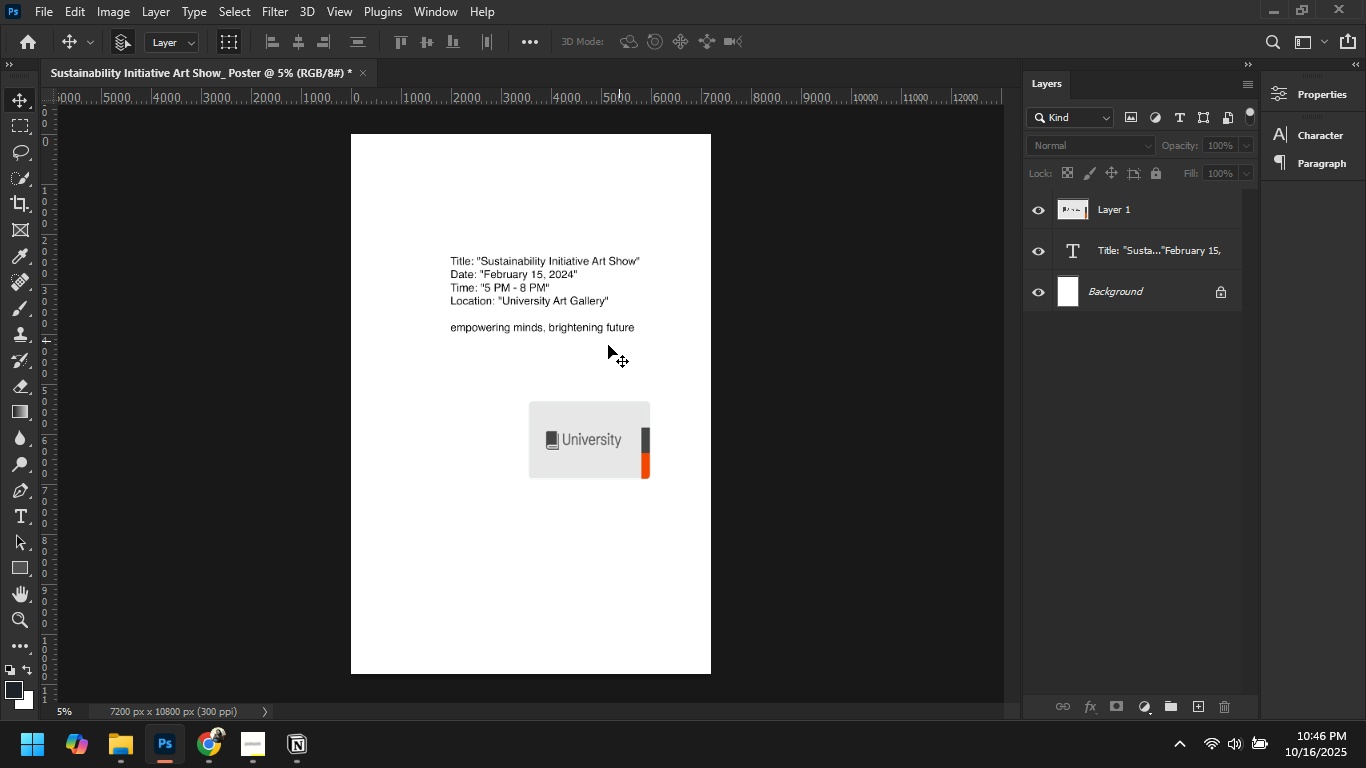 
hold_key(key=AltLeft, duration=0.75)
scroll: coordinate [572, 357], scroll_direction: up, amount: 11.0
 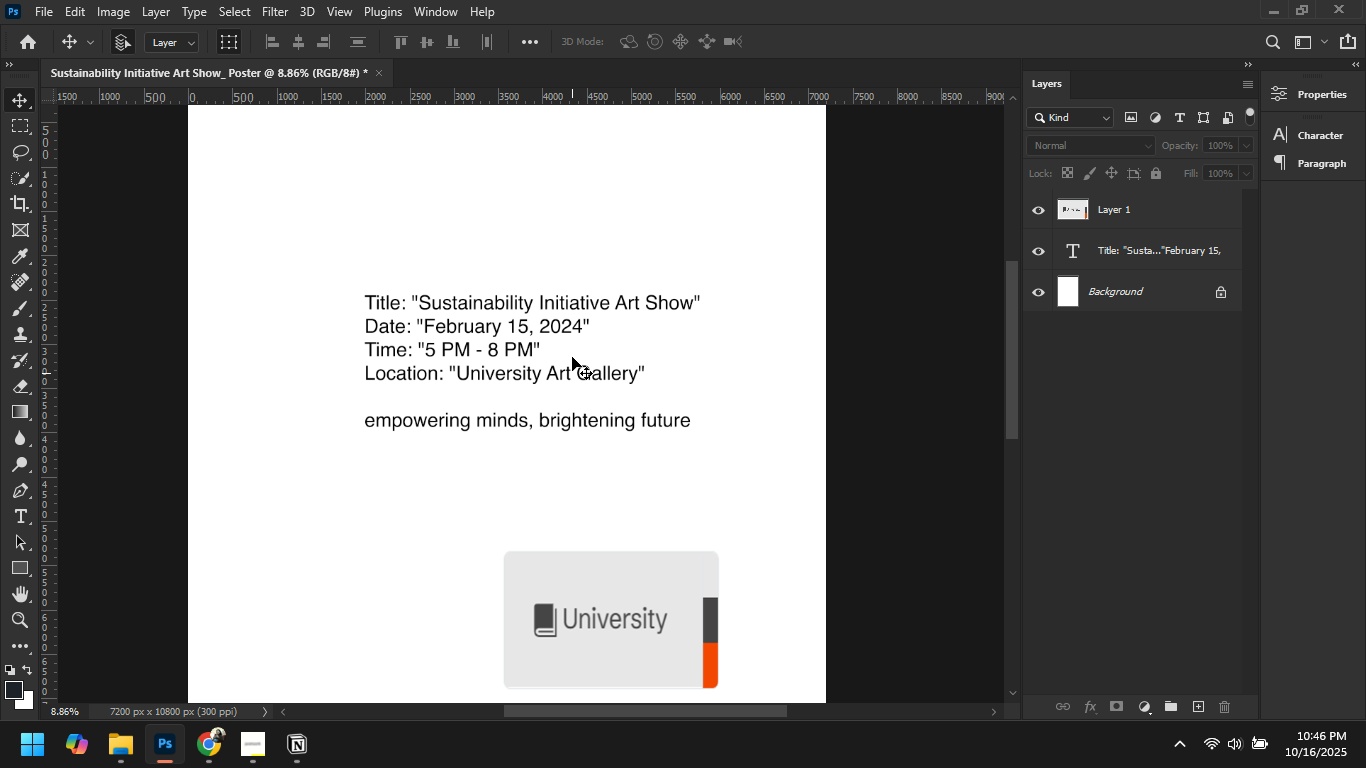 
hold_key(key=AltLeft, duration=1.09)
 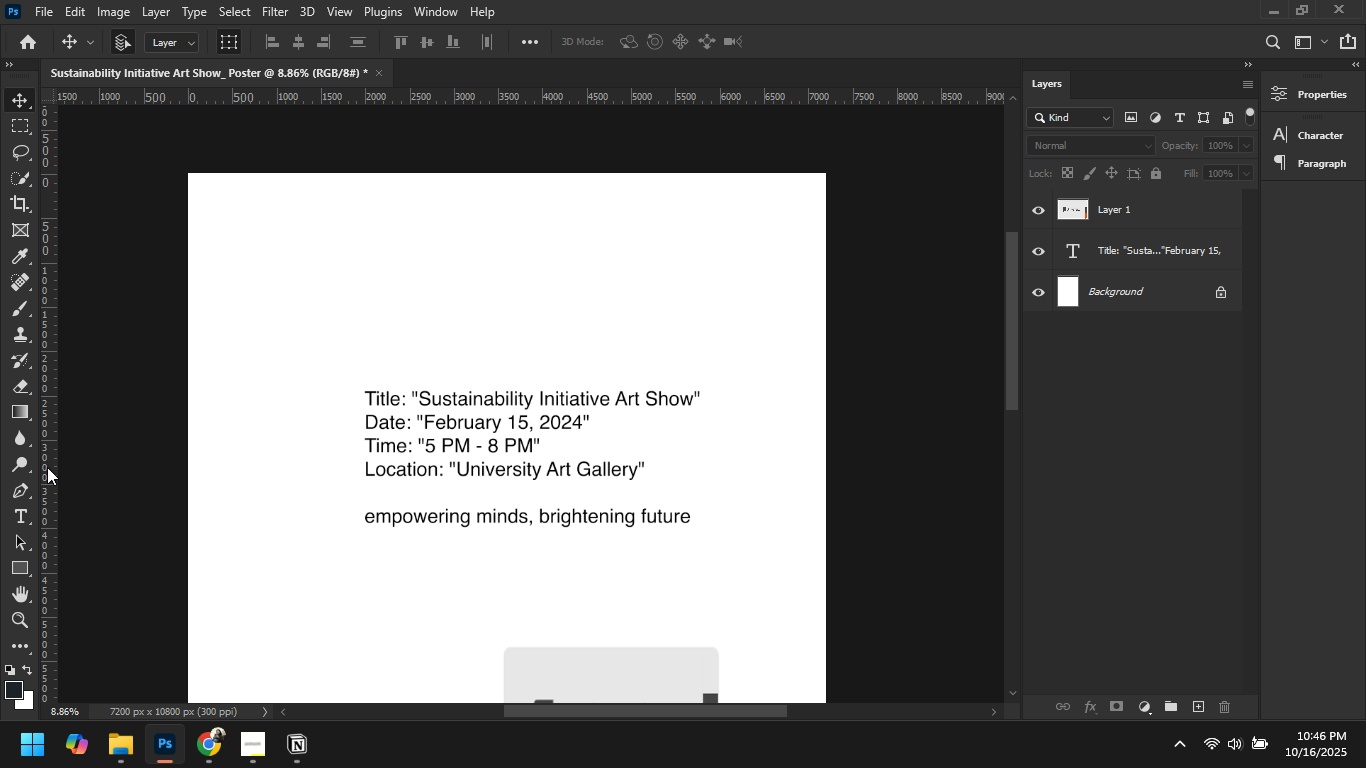 
key(Alt+AltLeft)
 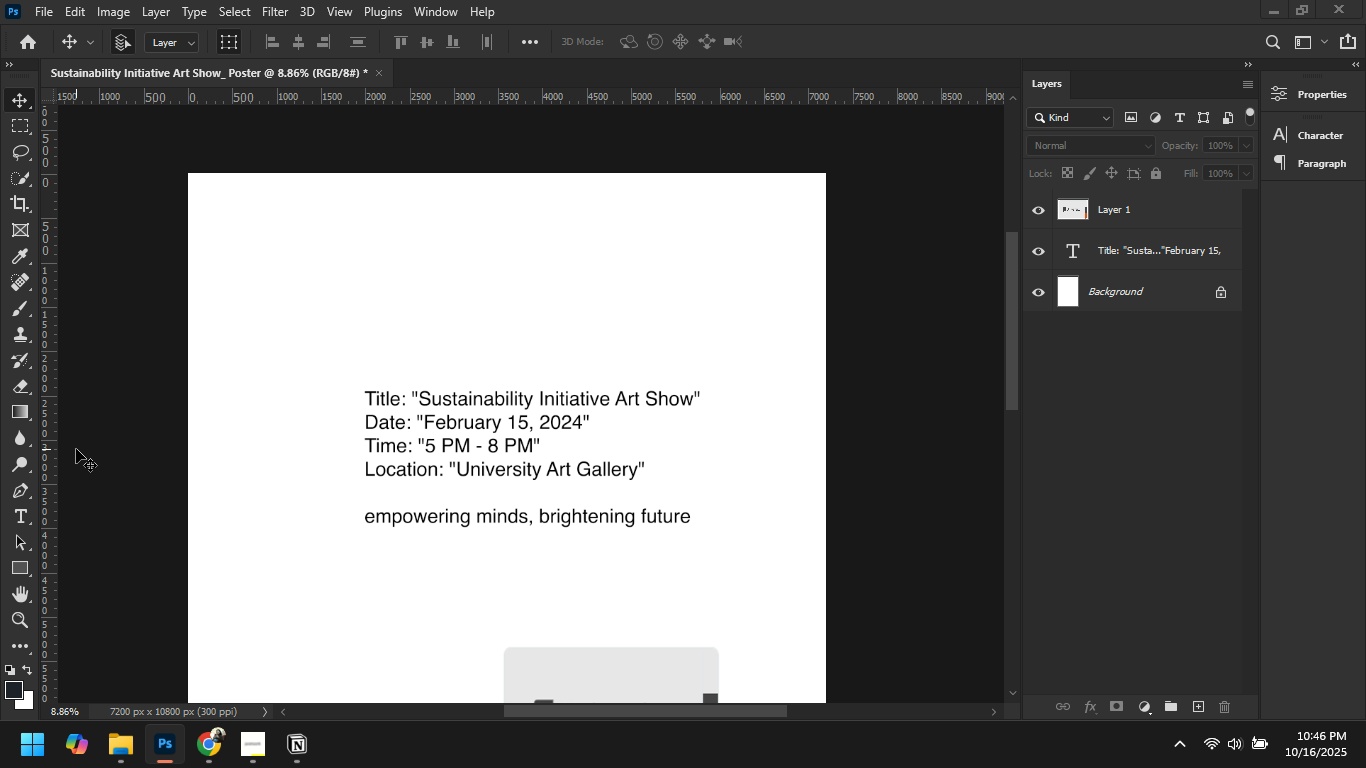 
key(Alt+Tab)
 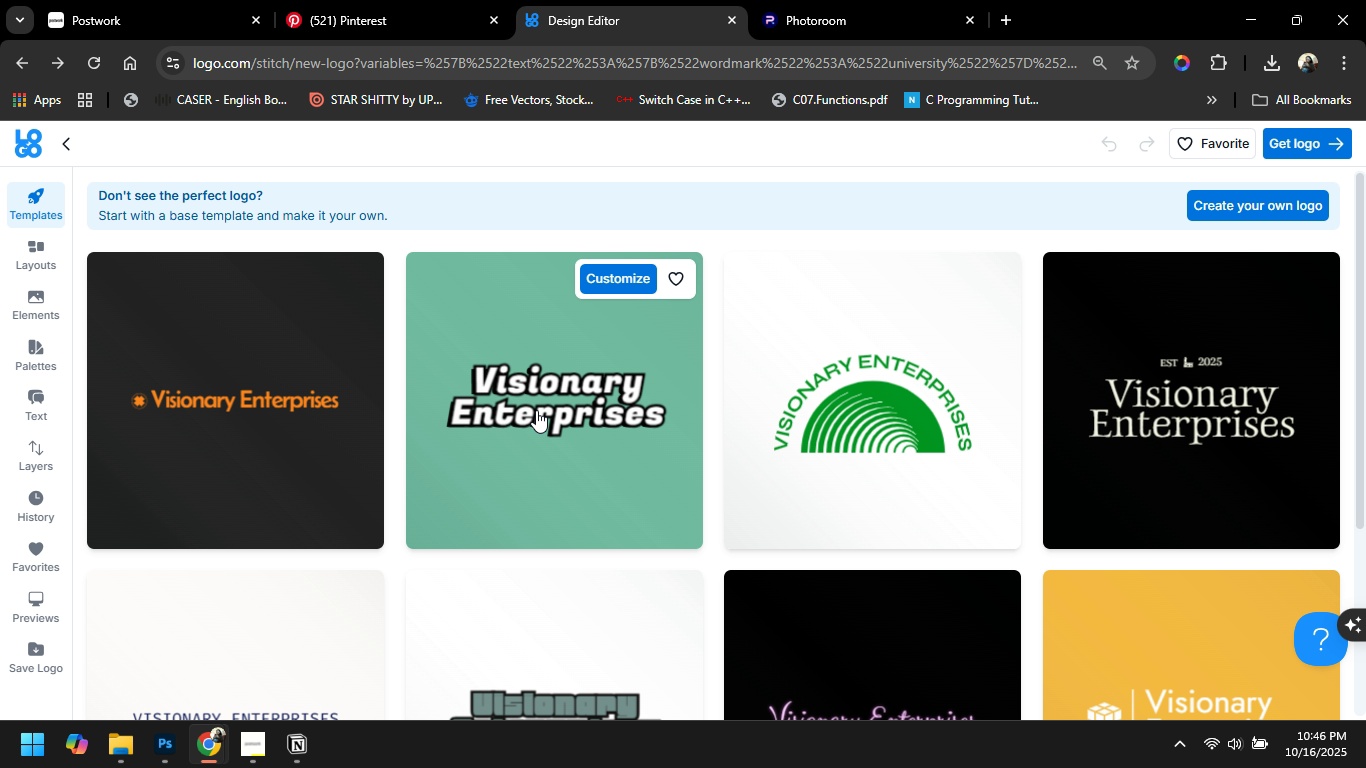 
key(Alt+AltLeft)
 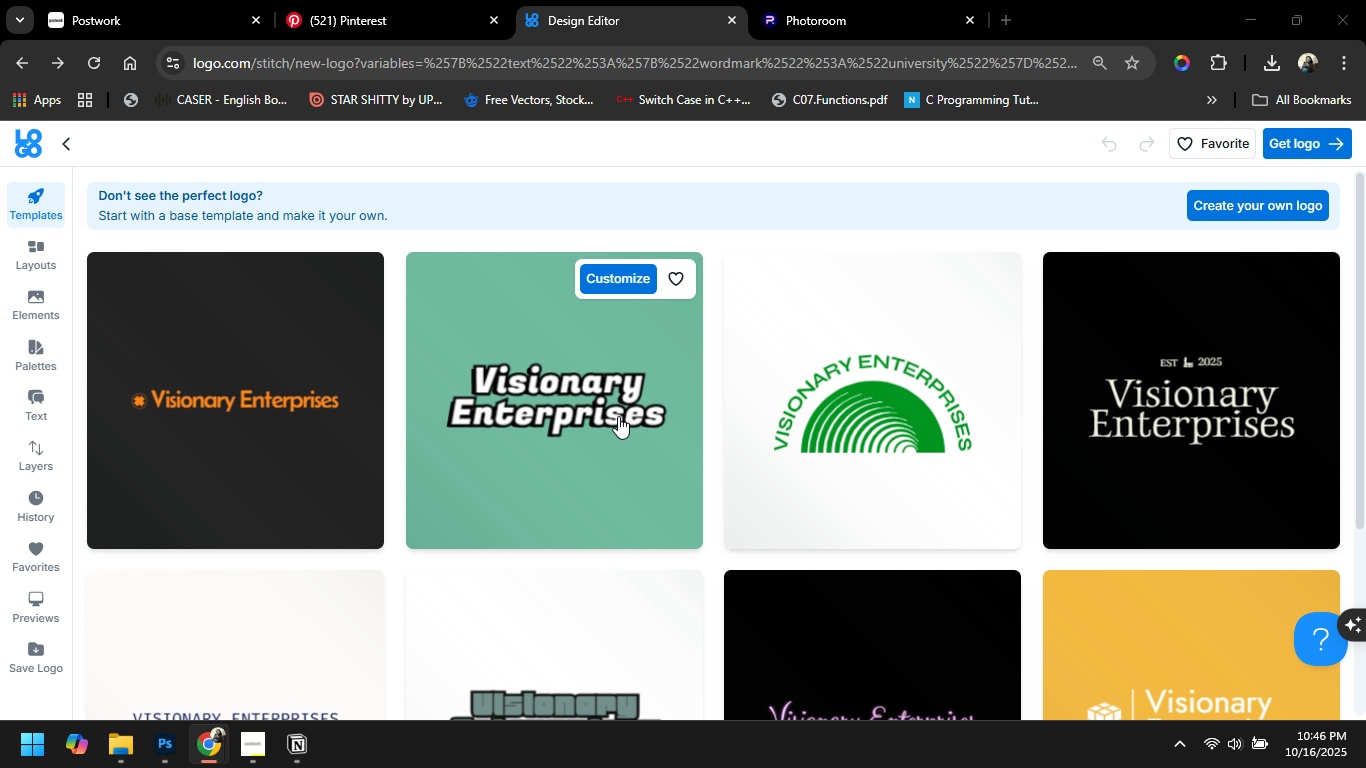 
key(Alt+Tab)
 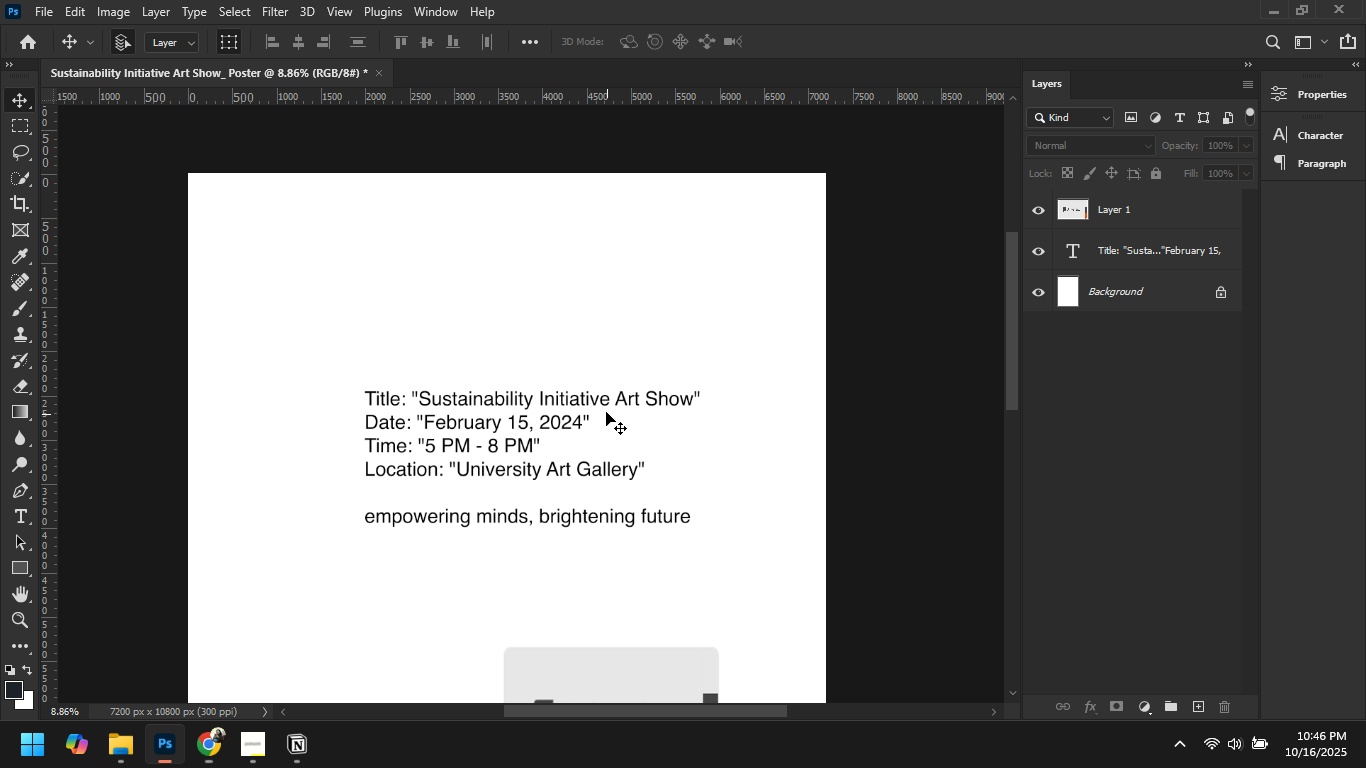 
key(Alt+AltLeft)
 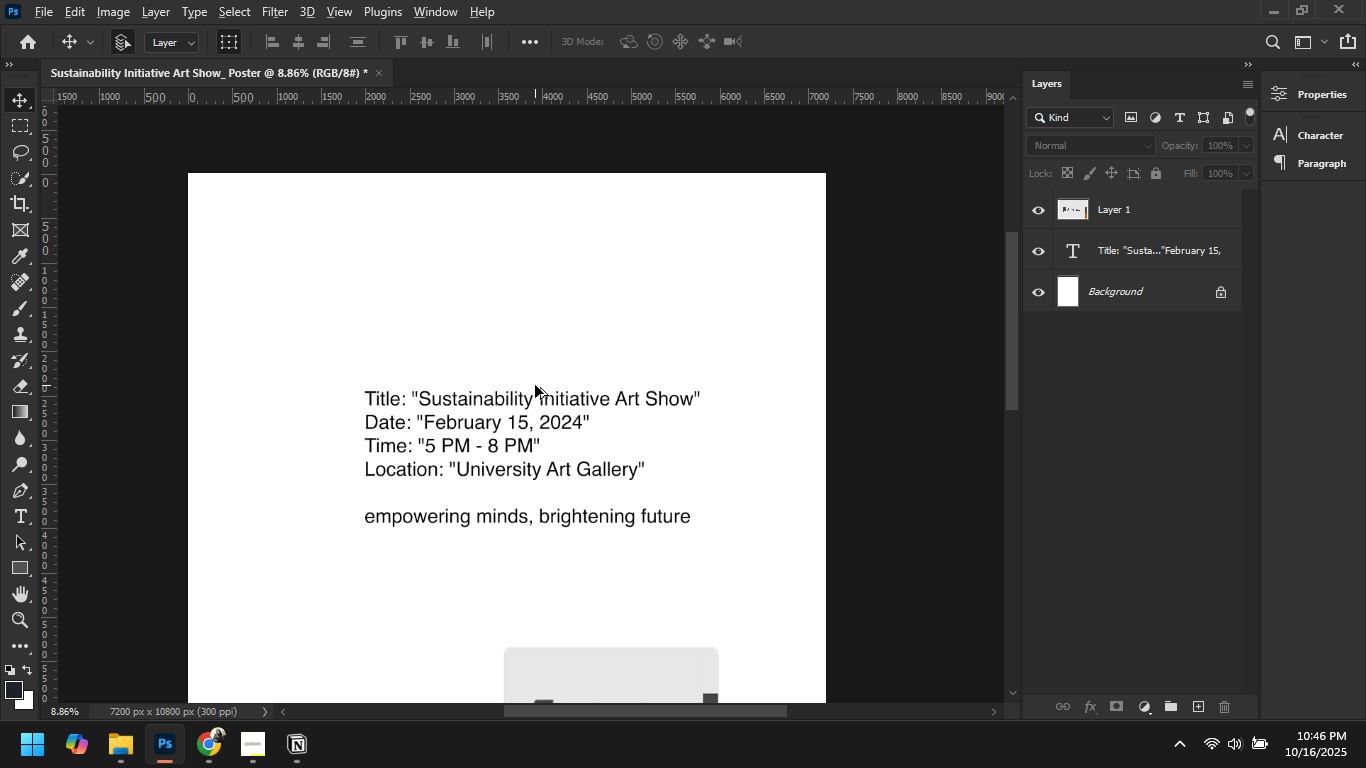 
key(Alt+Tab)
 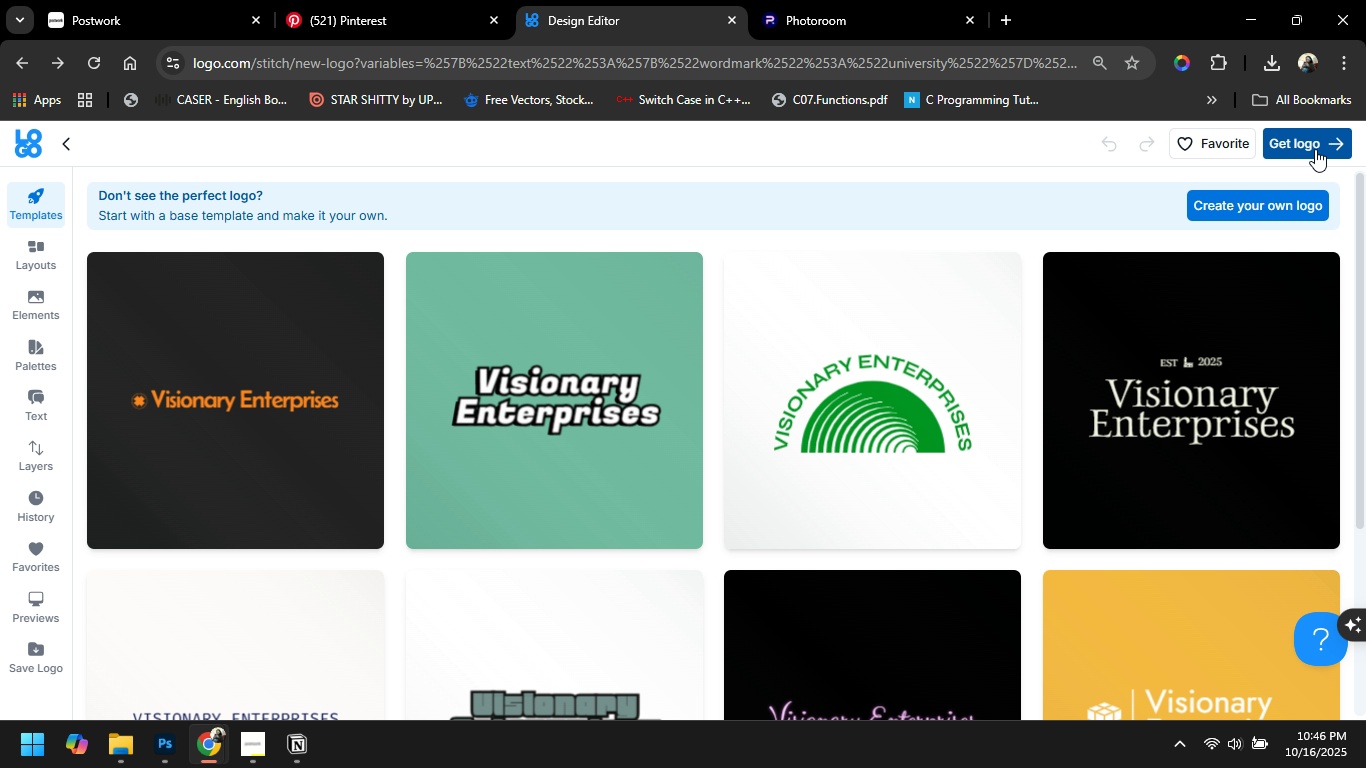 
left_click([1315, 149])
 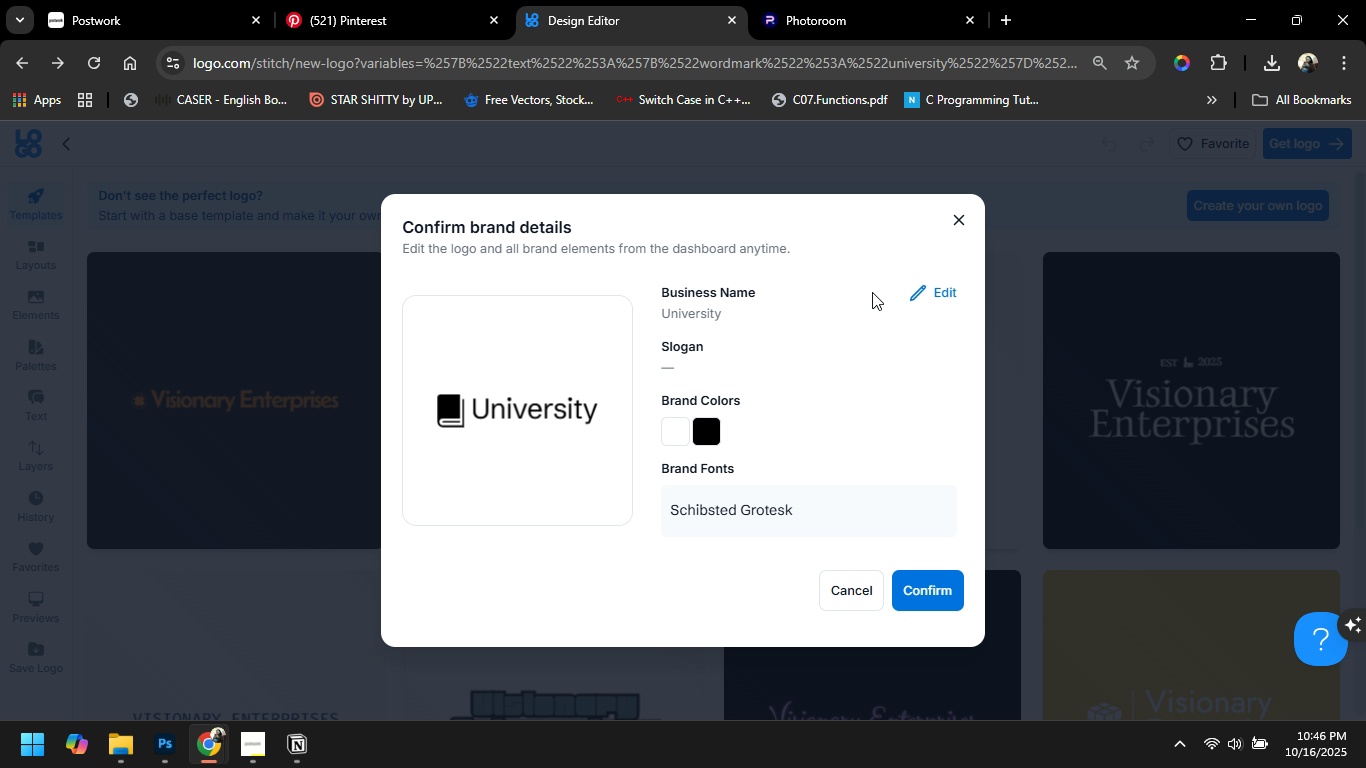 
left_click([938, 295])
 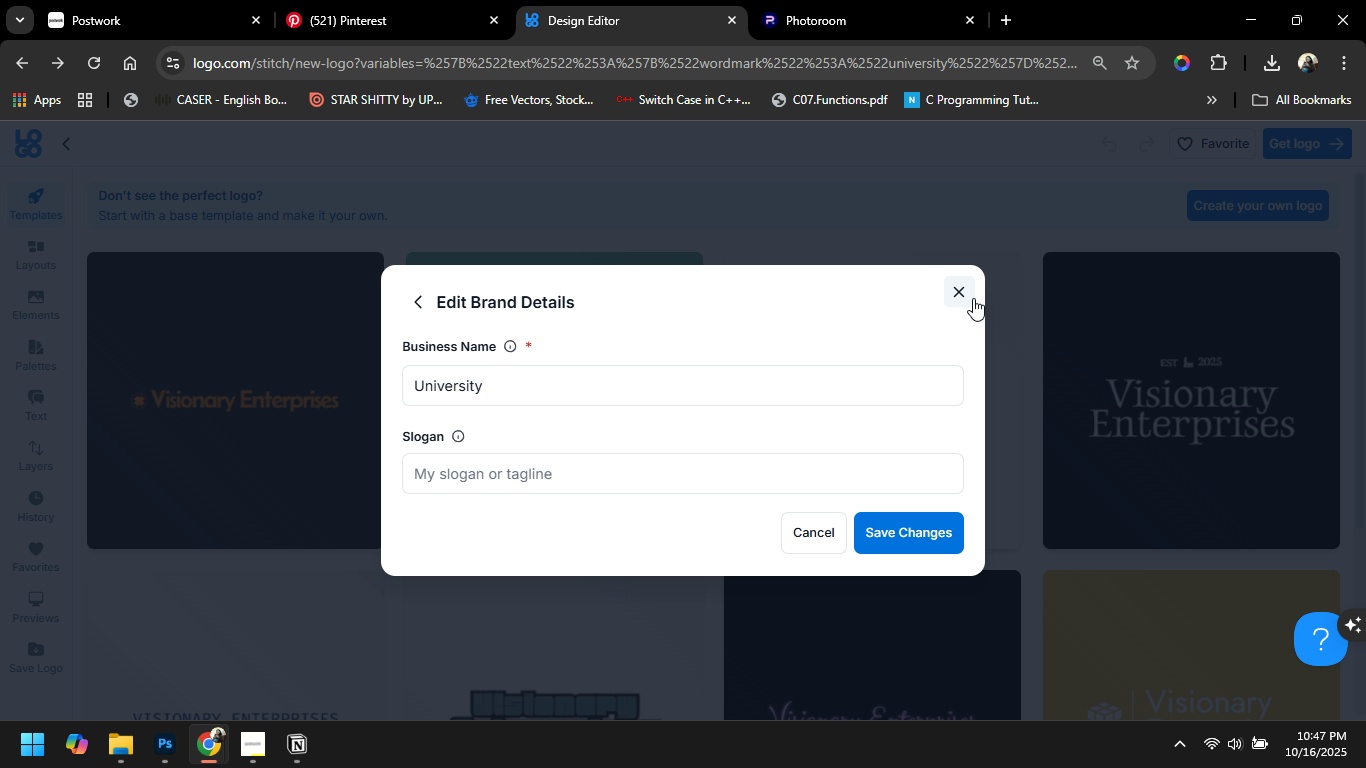 
left_click([973, 298])
 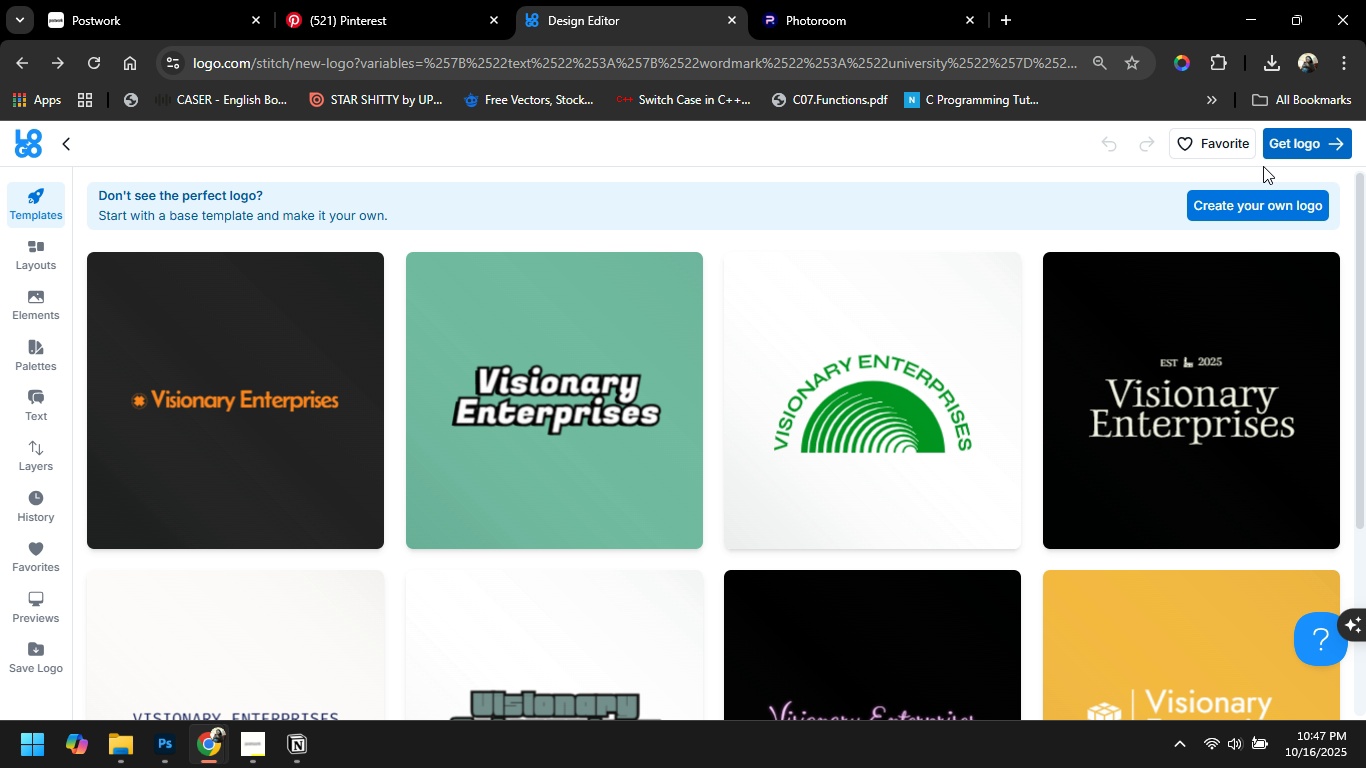 
left_click([1287, 153])
 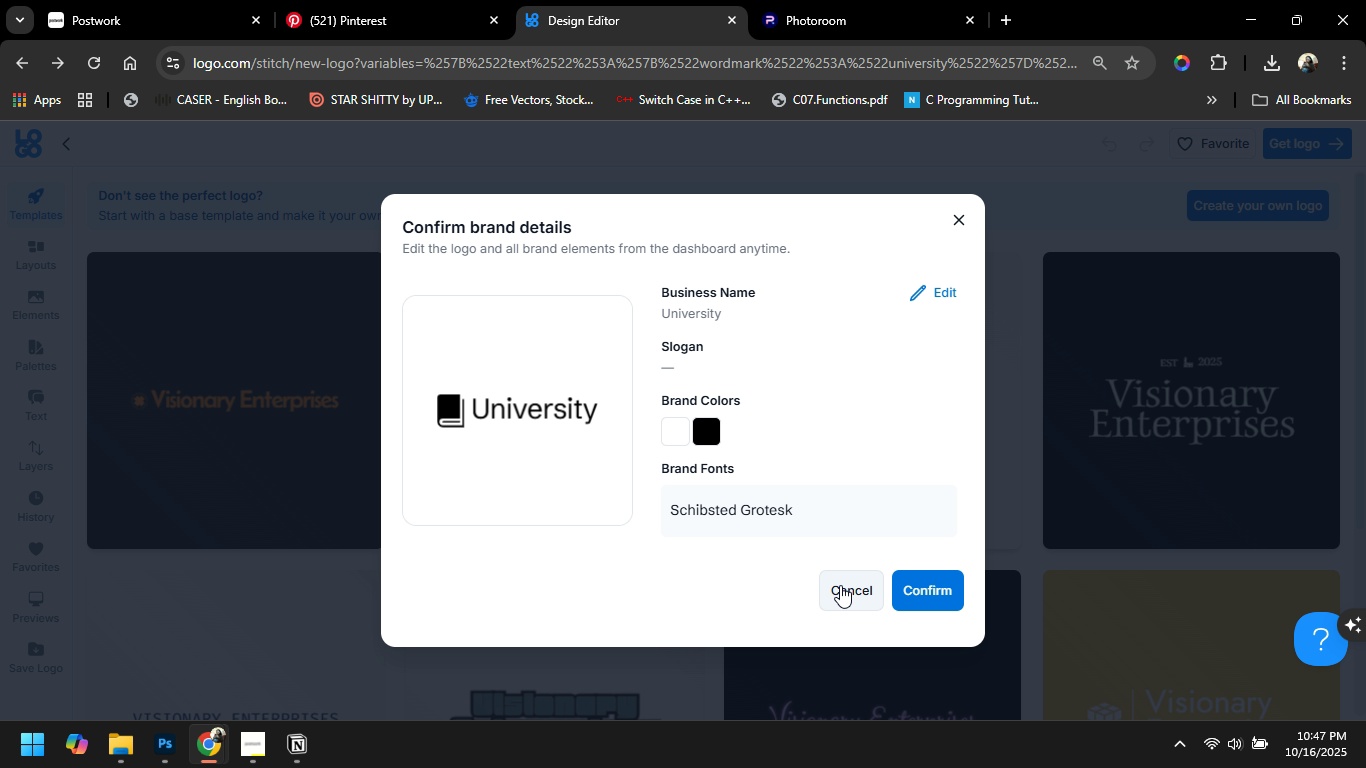 
left_click([794, 514])
 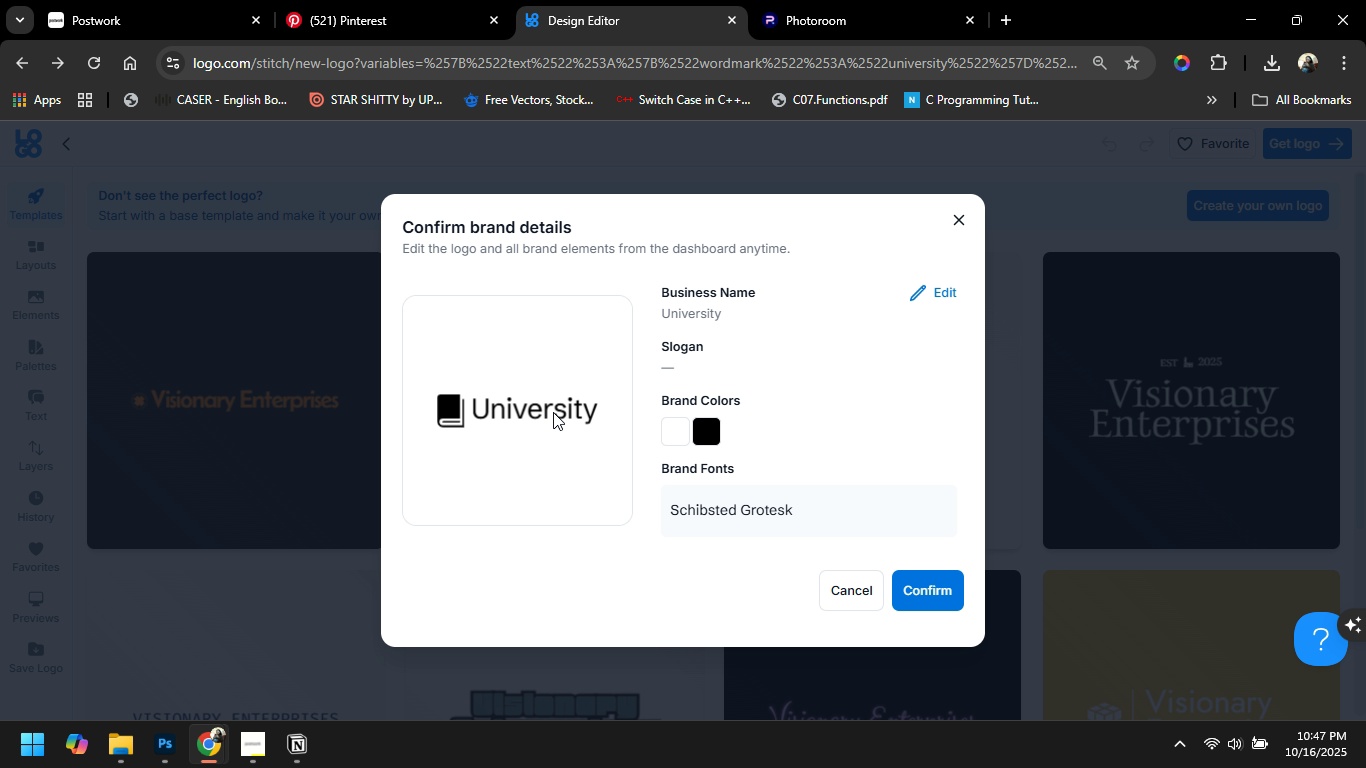 
left_click([529, 412])
 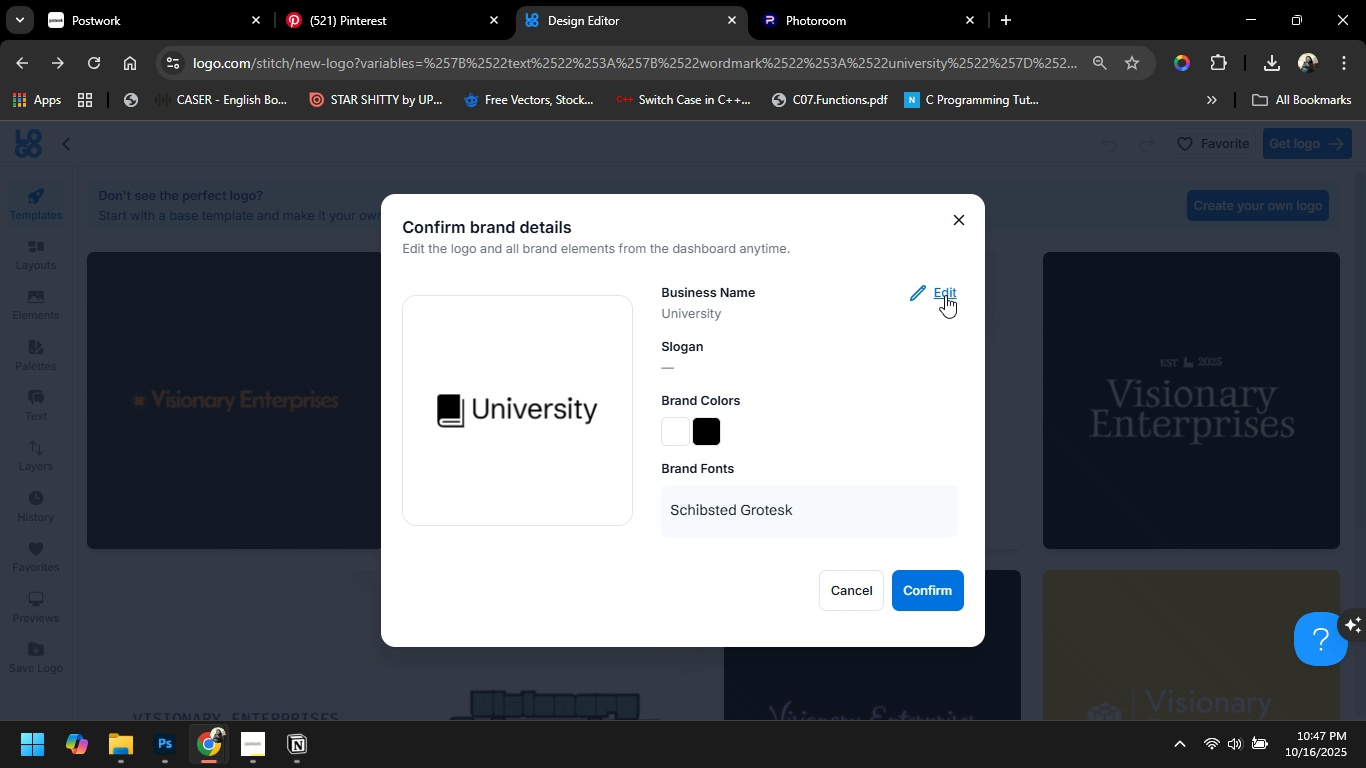 
left_click([945, 295])
 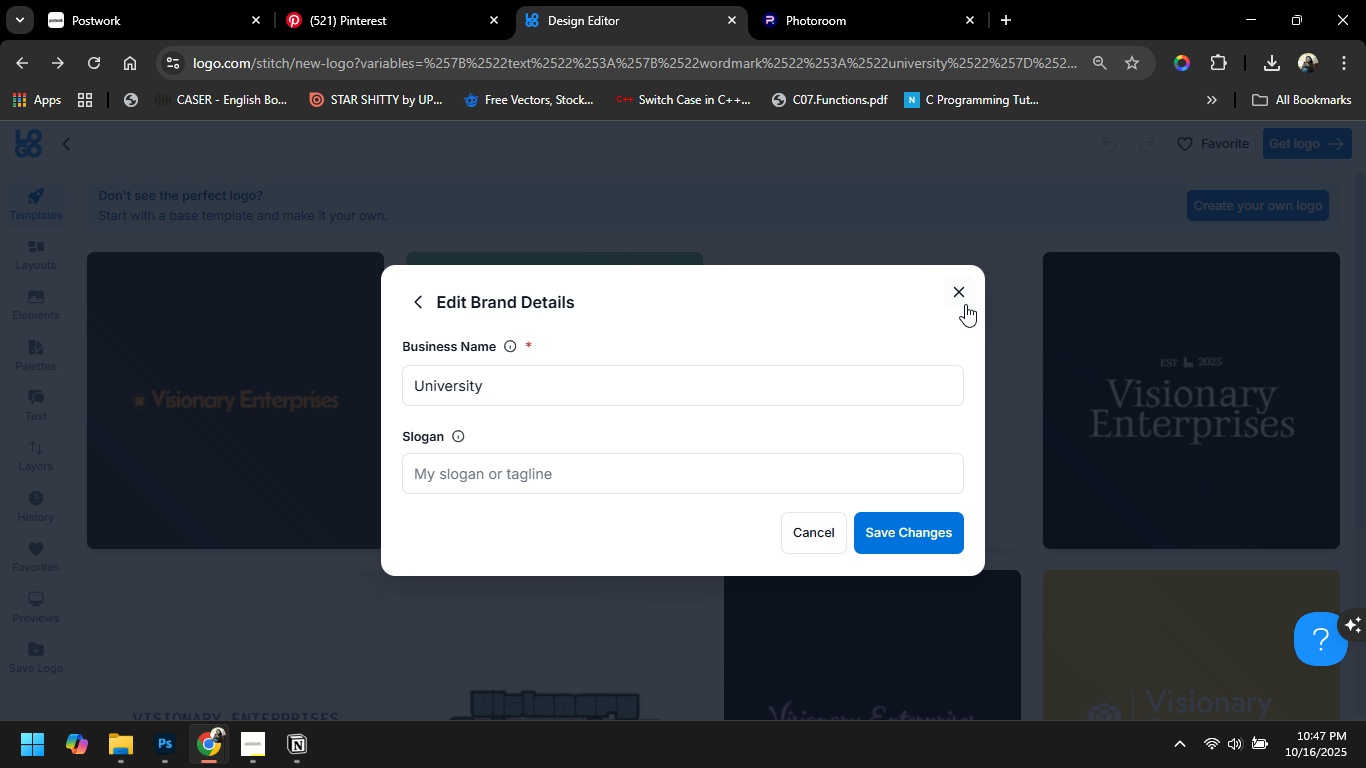 
left_click([966, 294])
 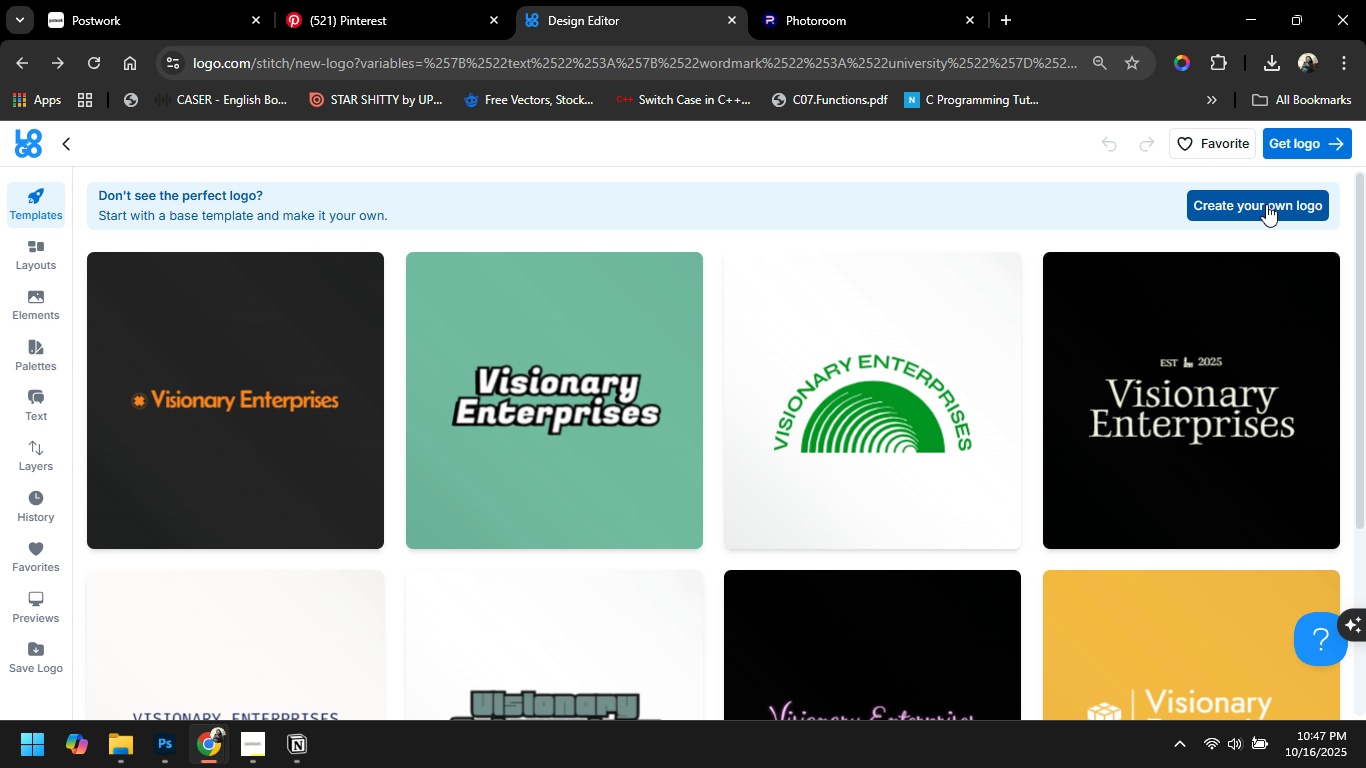 
left_click([1266, 204])
 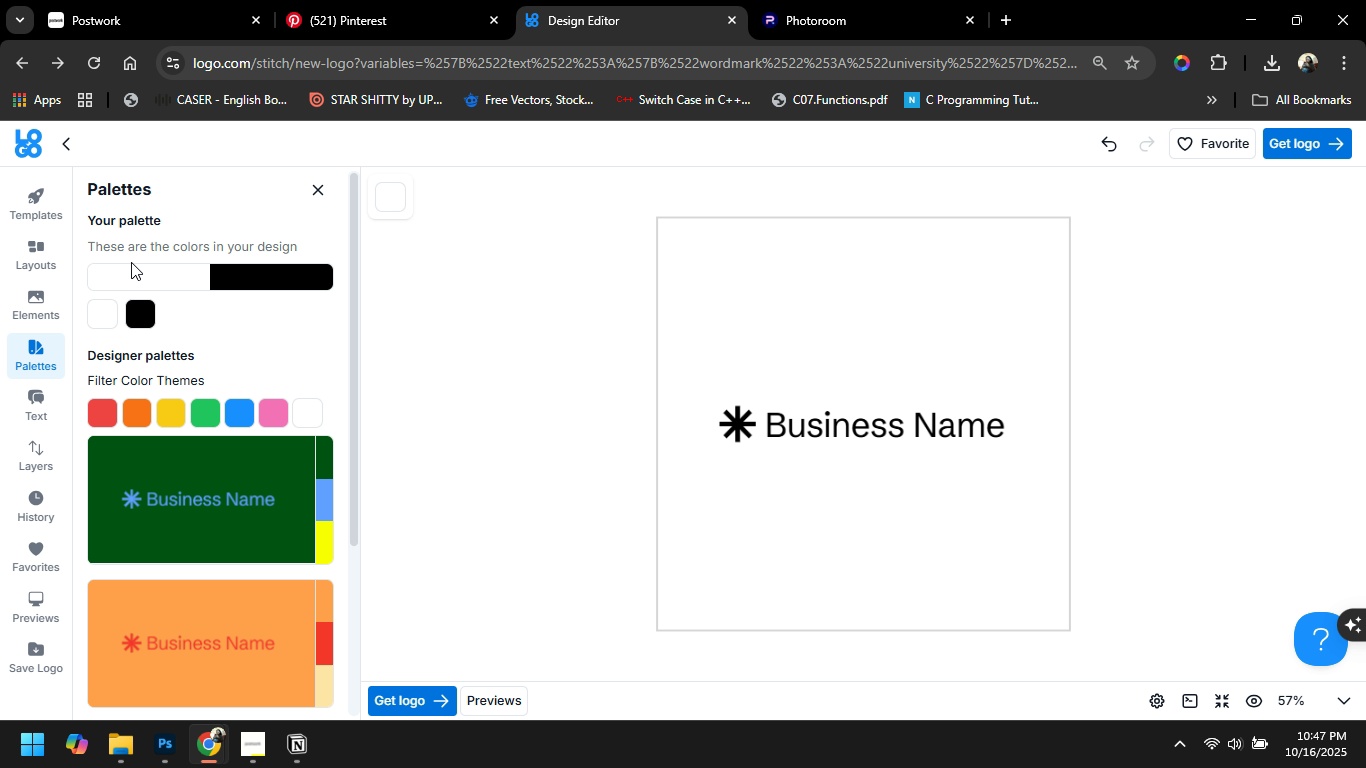 
left_click([880, 441])
 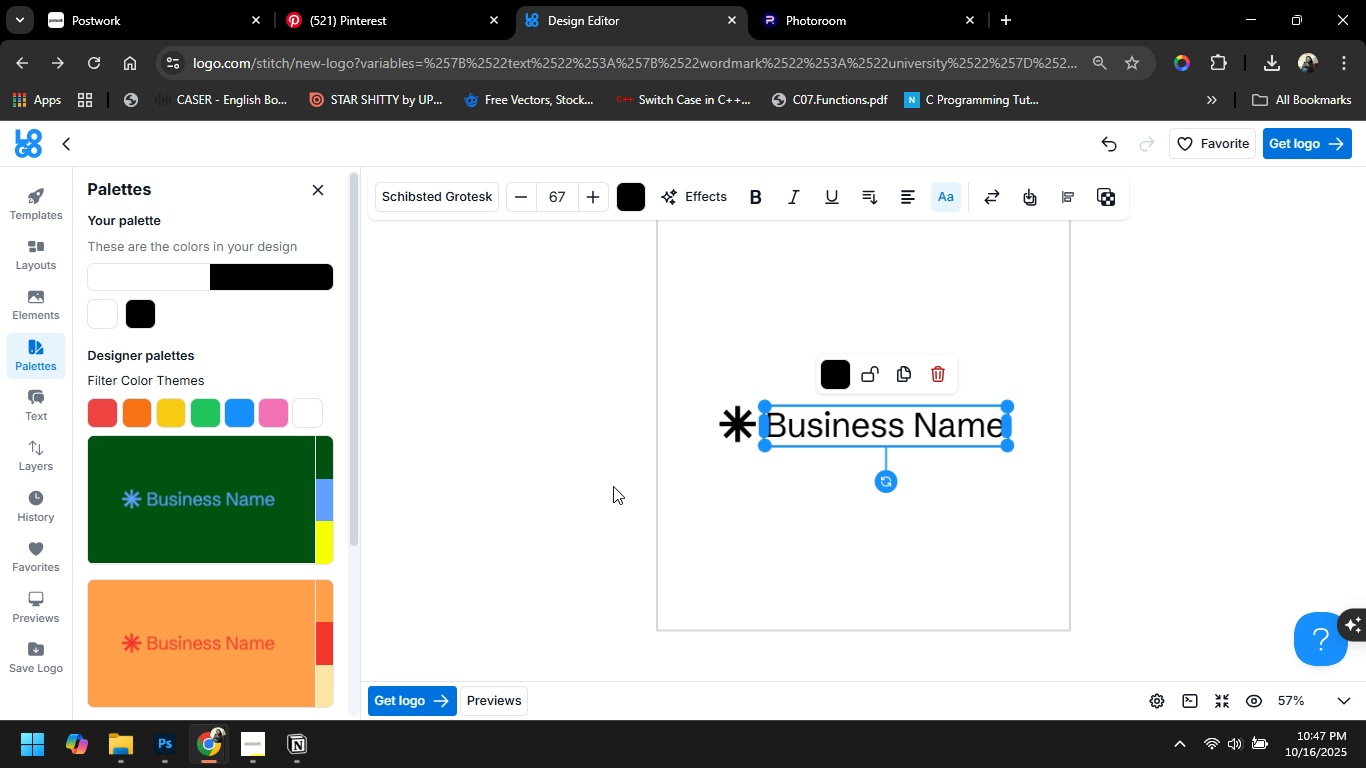 
left_click([611, 486])
 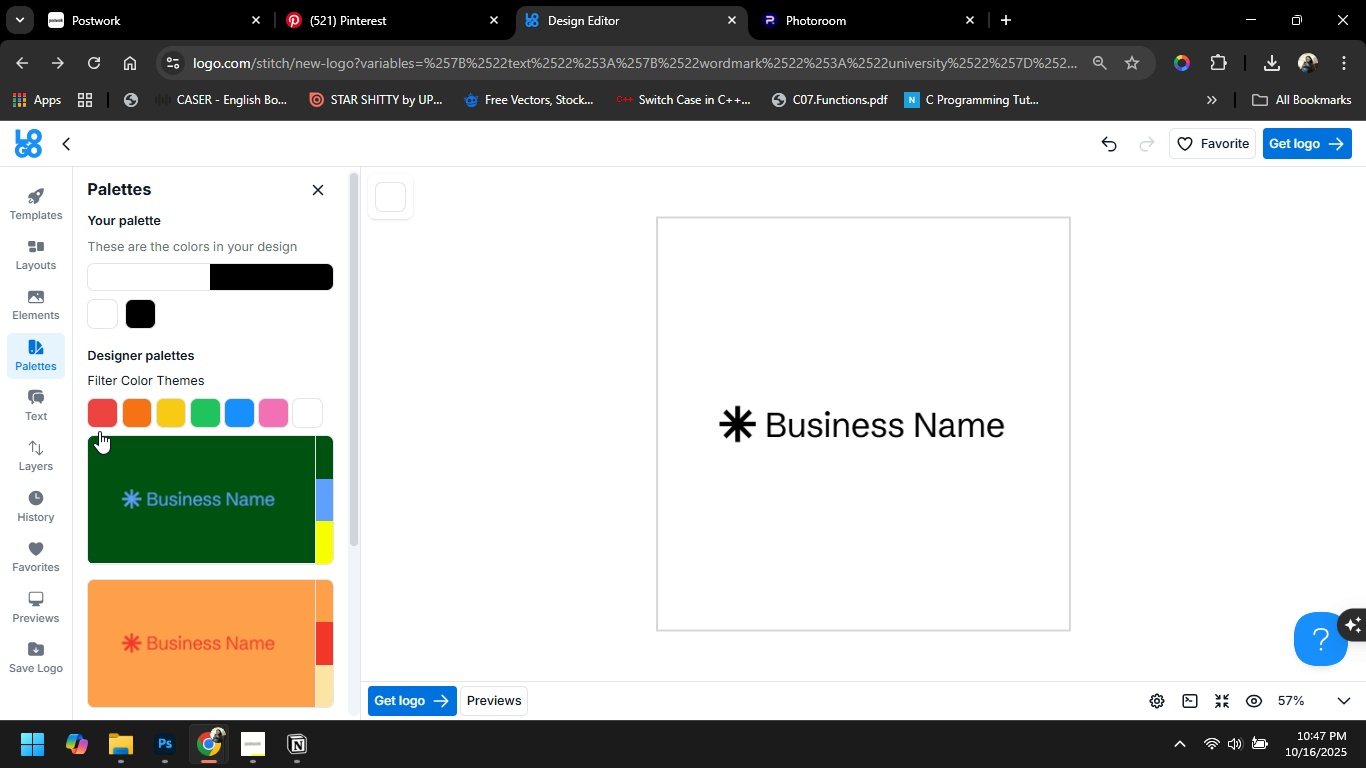 
scroll: coordinate [77, 461], scroll_direction: down, amount: 3.0
 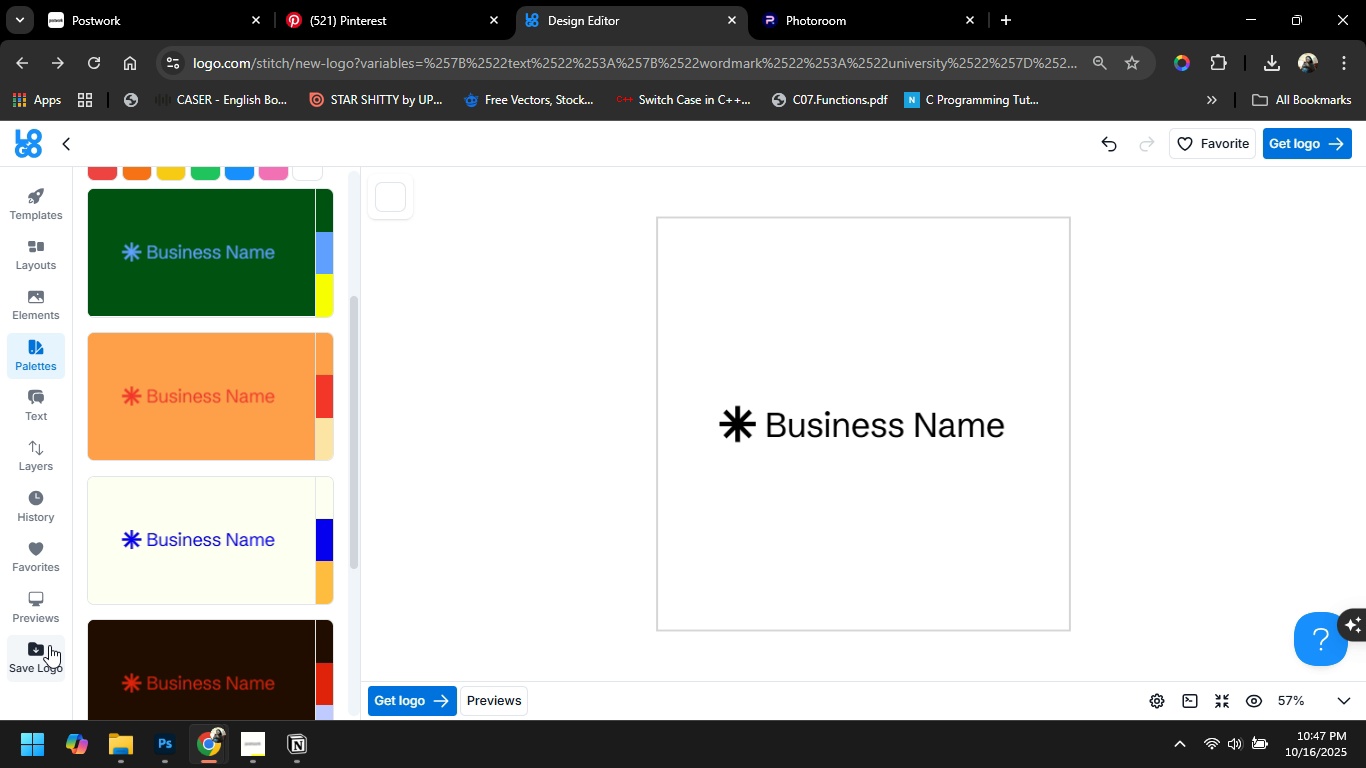 
left_click([47, 646])
 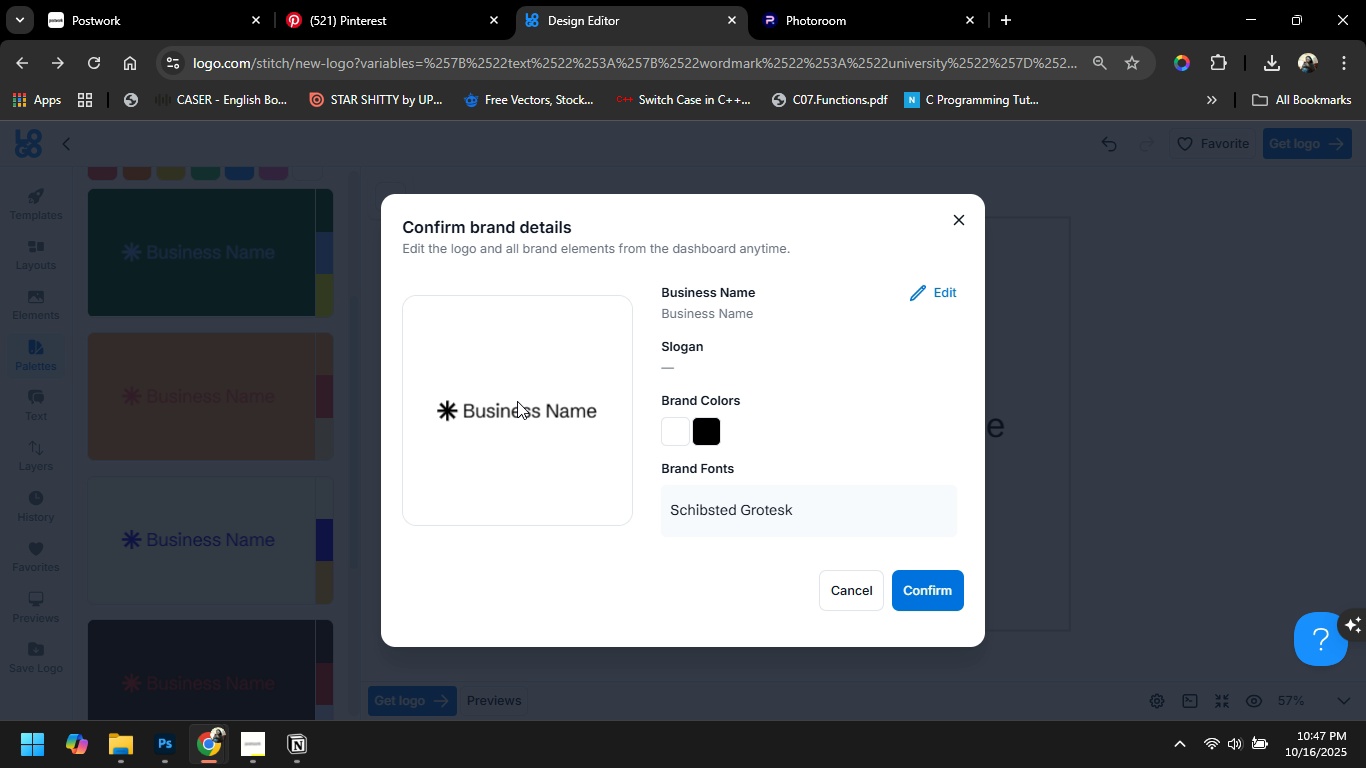 
left_click([529, 398])
 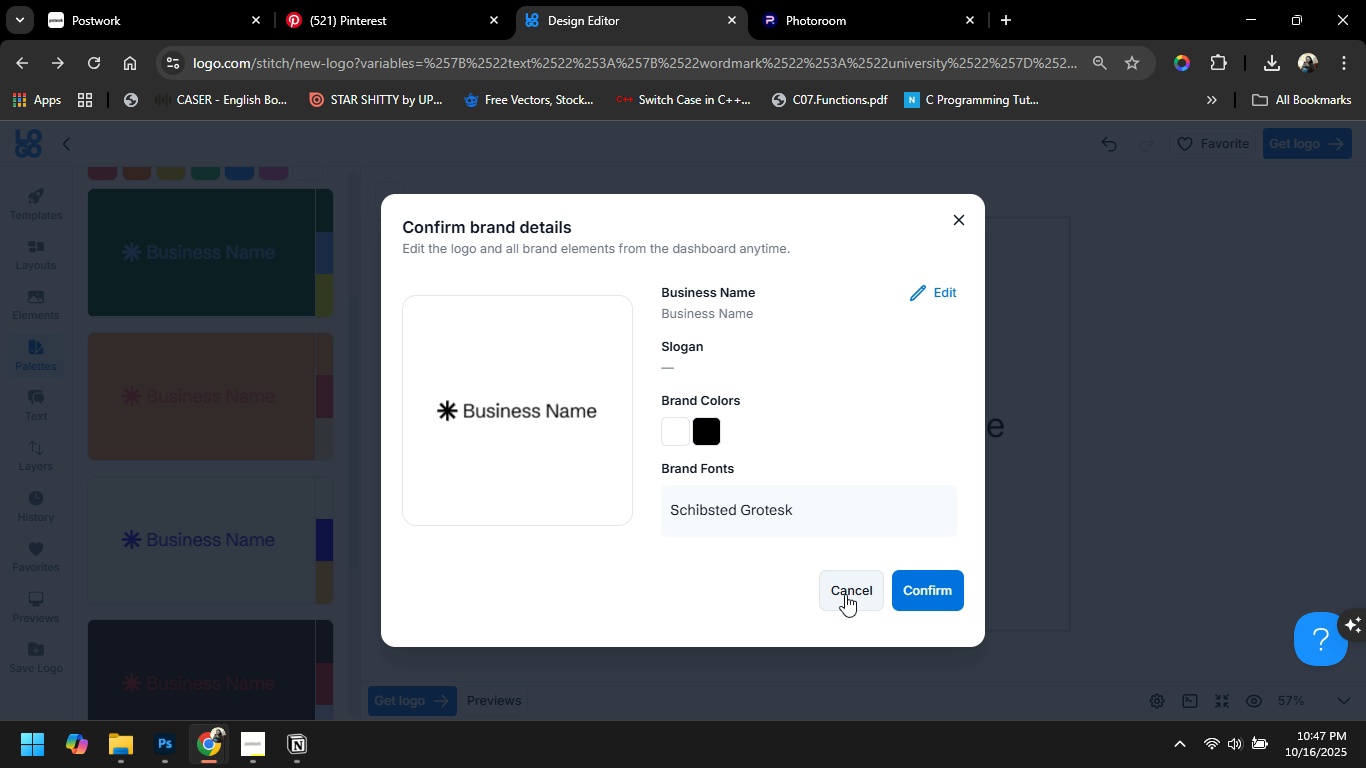 
left_click([845, 594])
 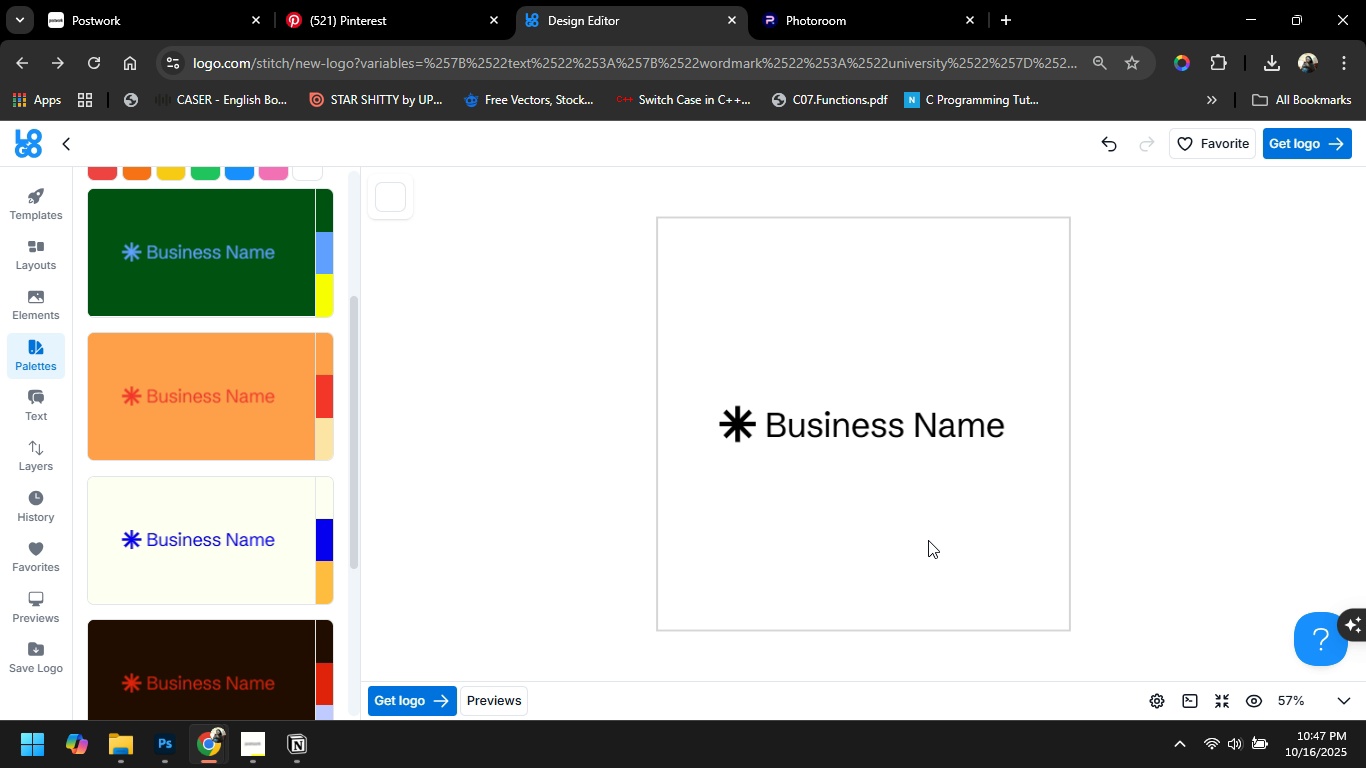 
scroll: coordinate [1197, 476], scroll_direction: down, amount: 3.0
 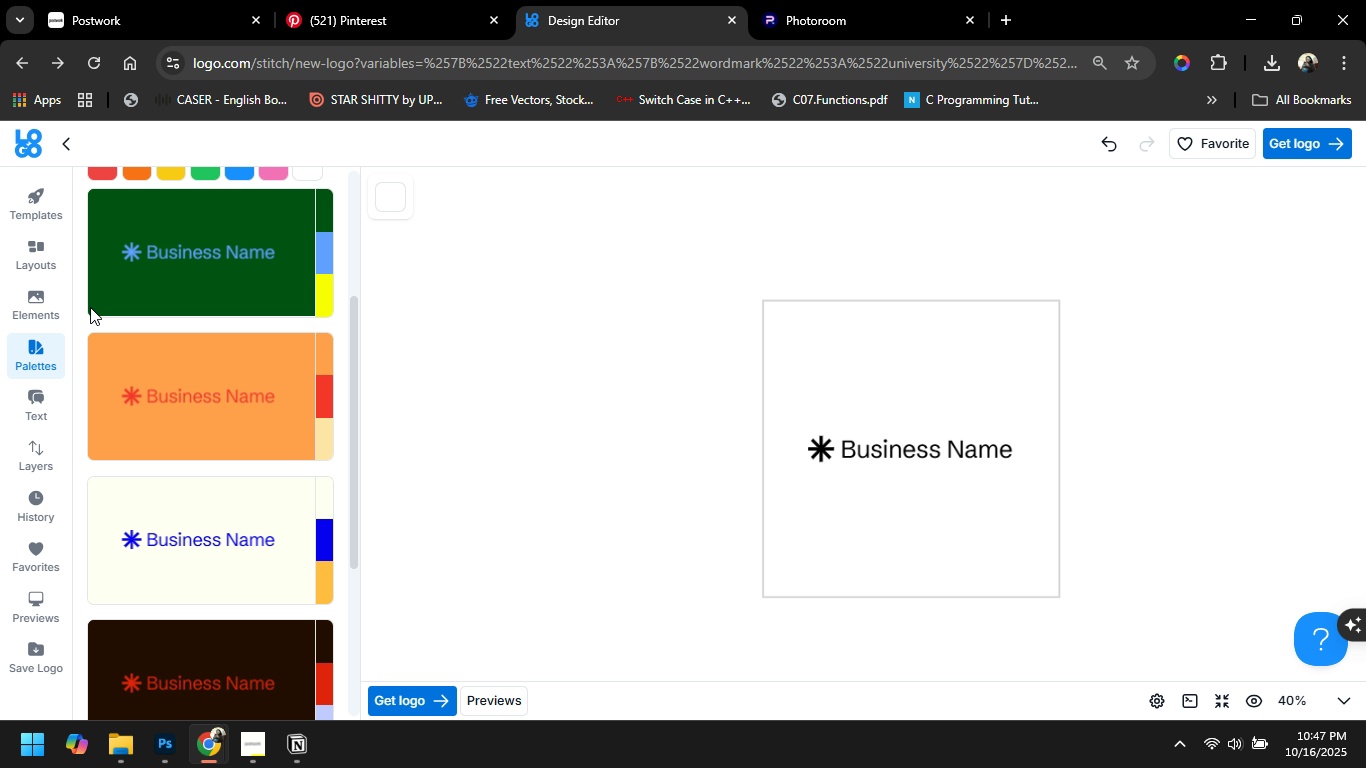 
key(Alt+AltLeft)
 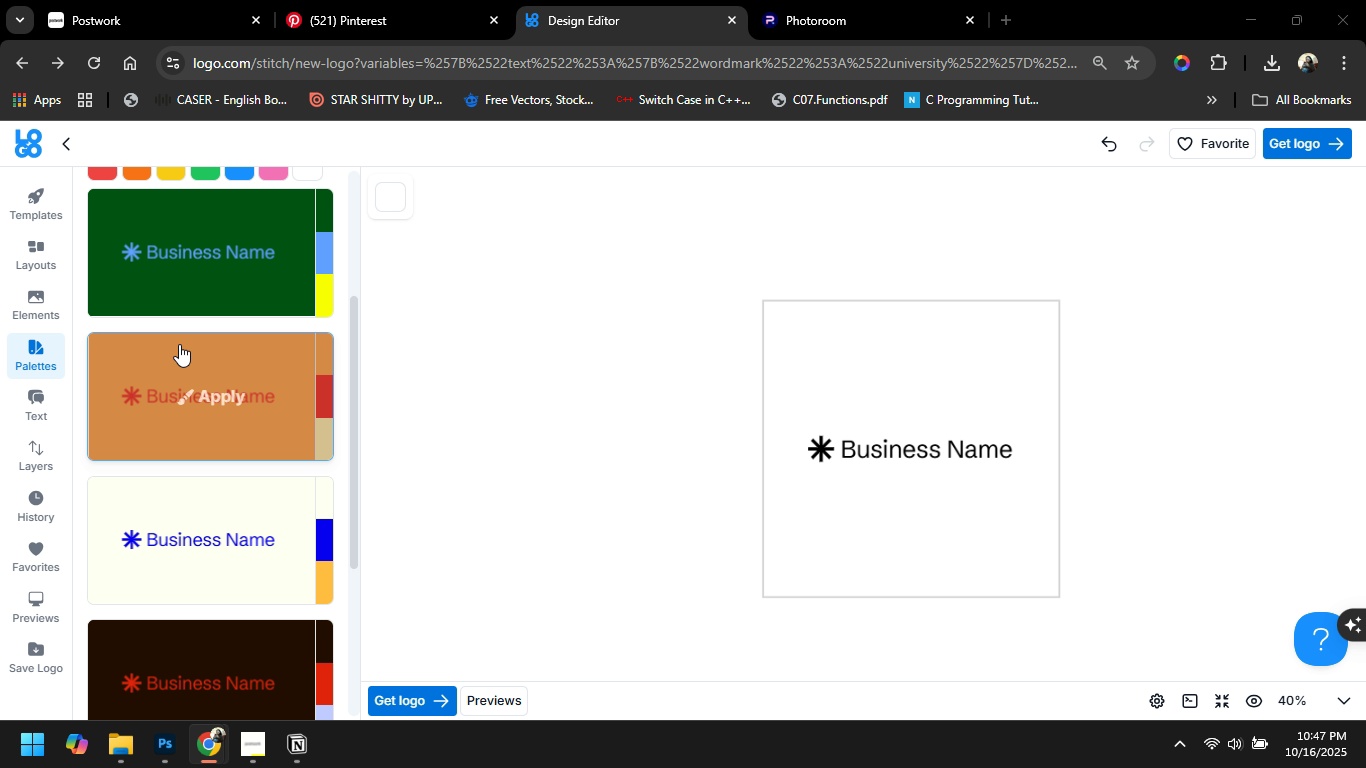 
key(Alt+Tab)
 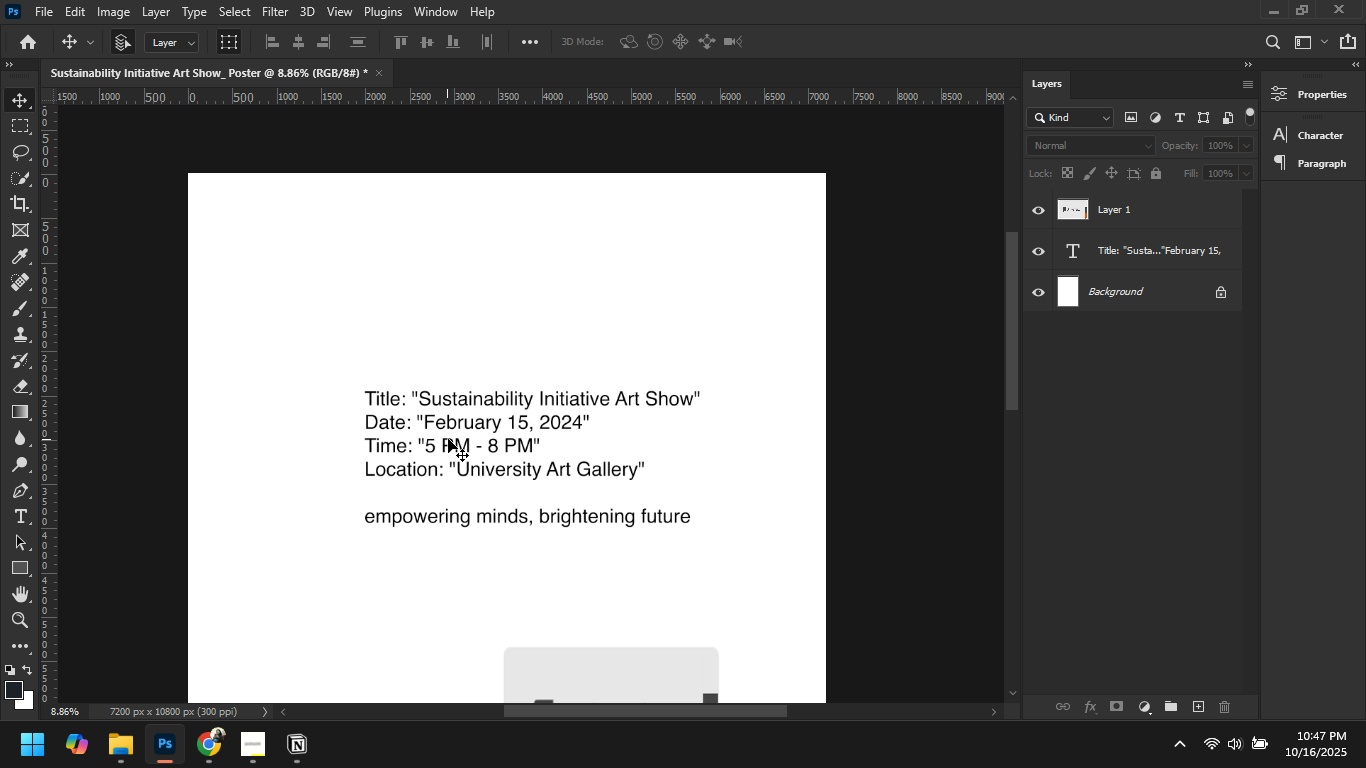 
scroll: coordinate [518, 439], scroll_direction: down, amount: 9.0
 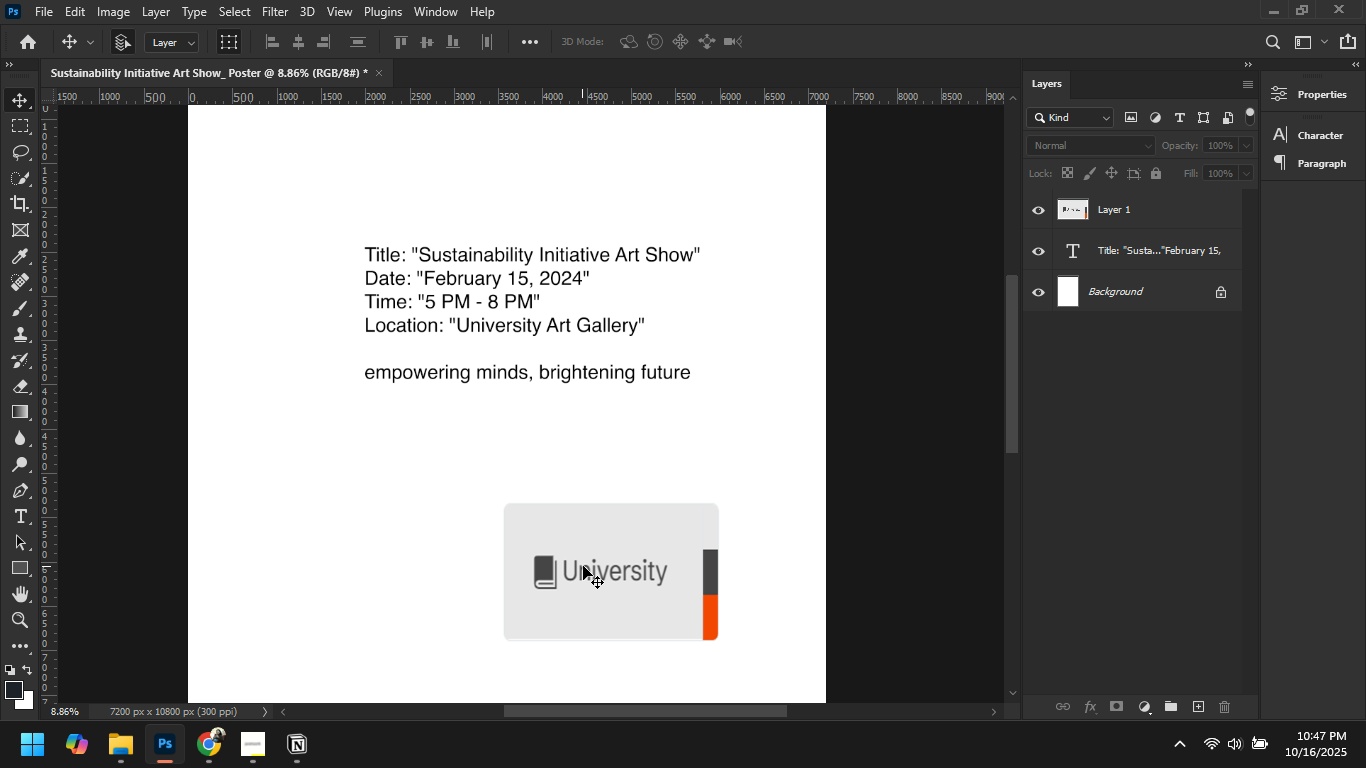 
left_click_drag(start_coordinate=[583, 566], to_coordinate=[590, 521])
 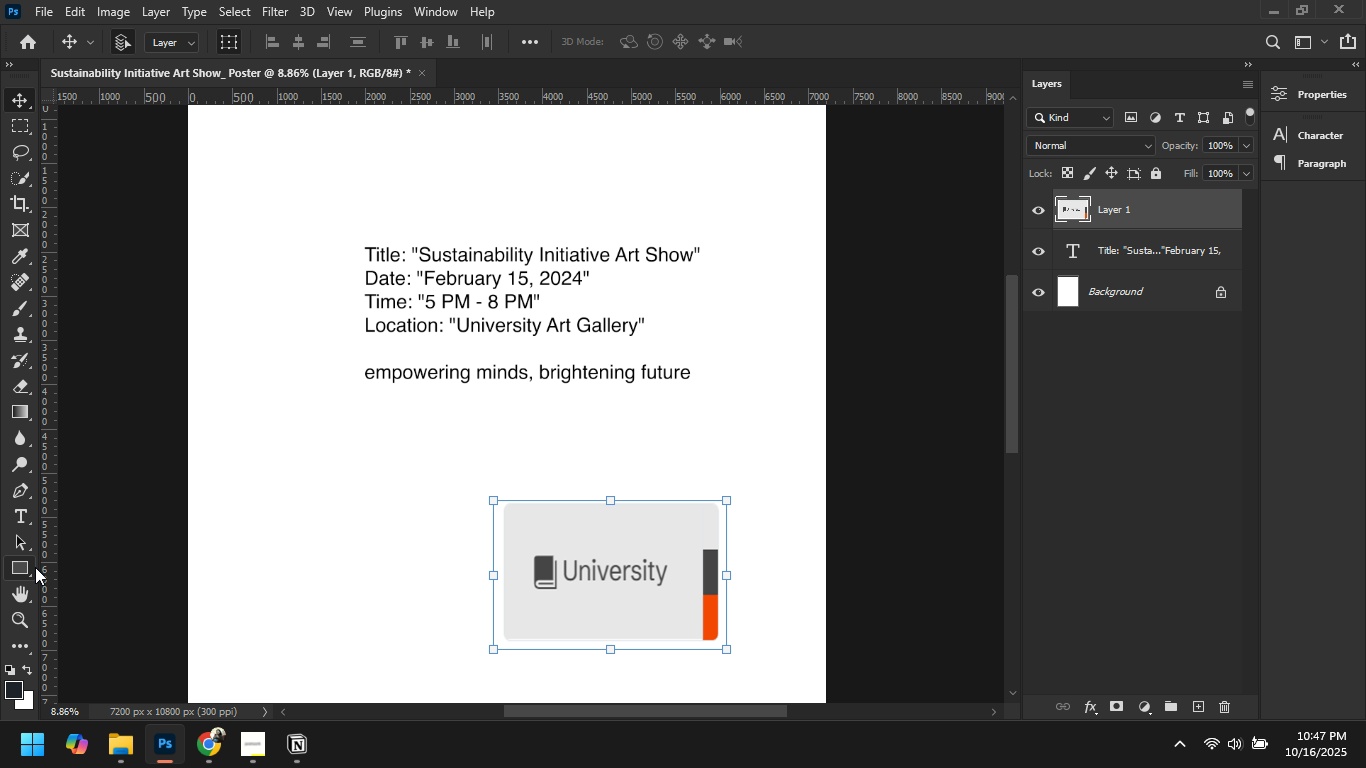 
left_click([427, 532])
 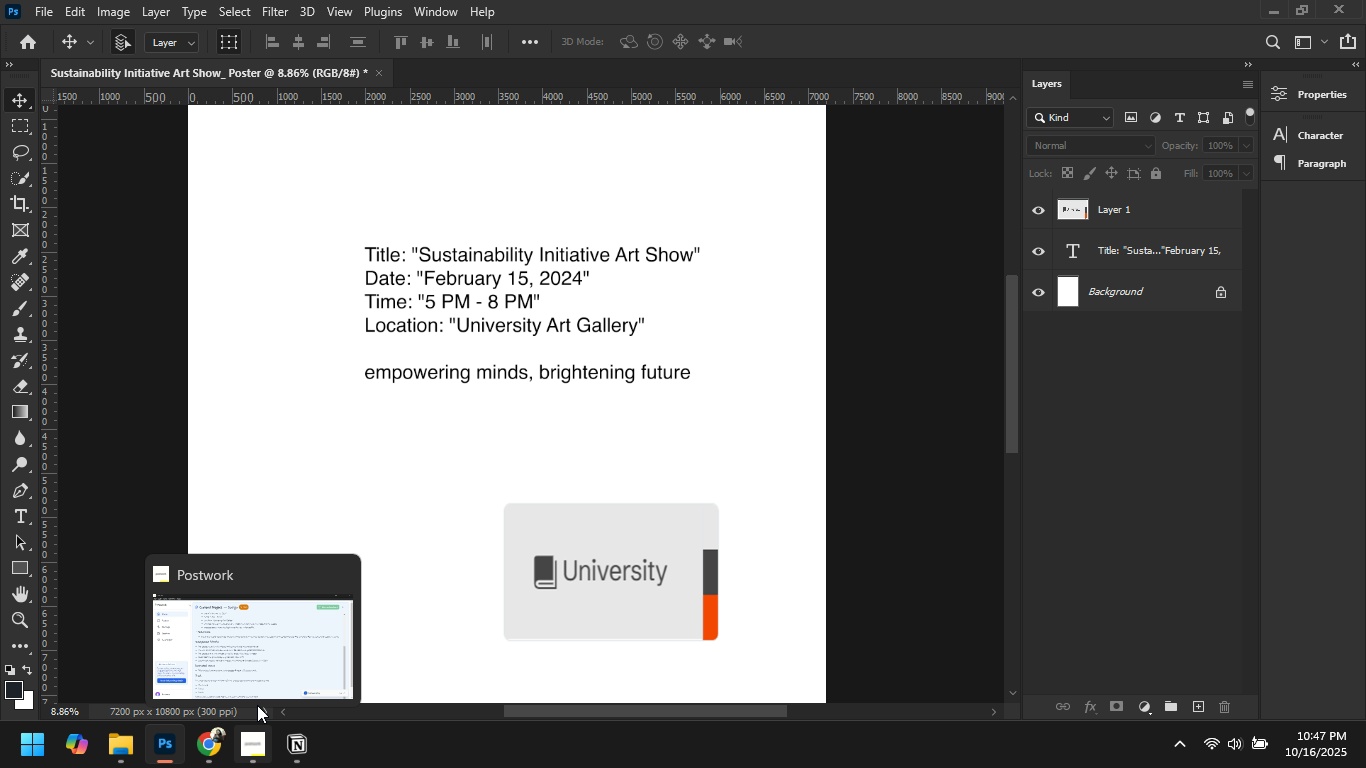 
left_click([263, 670])